 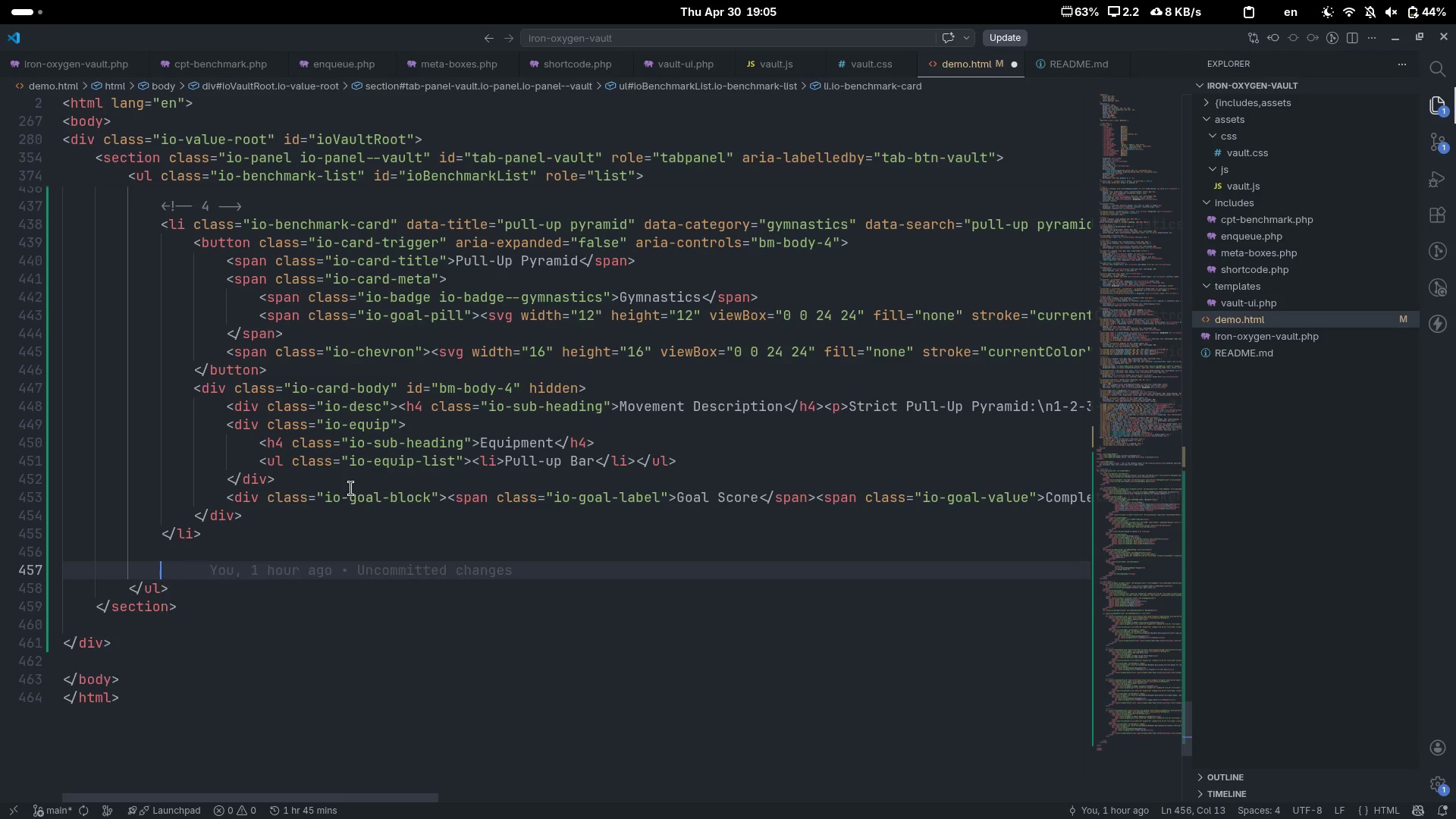 
key(Enter)
 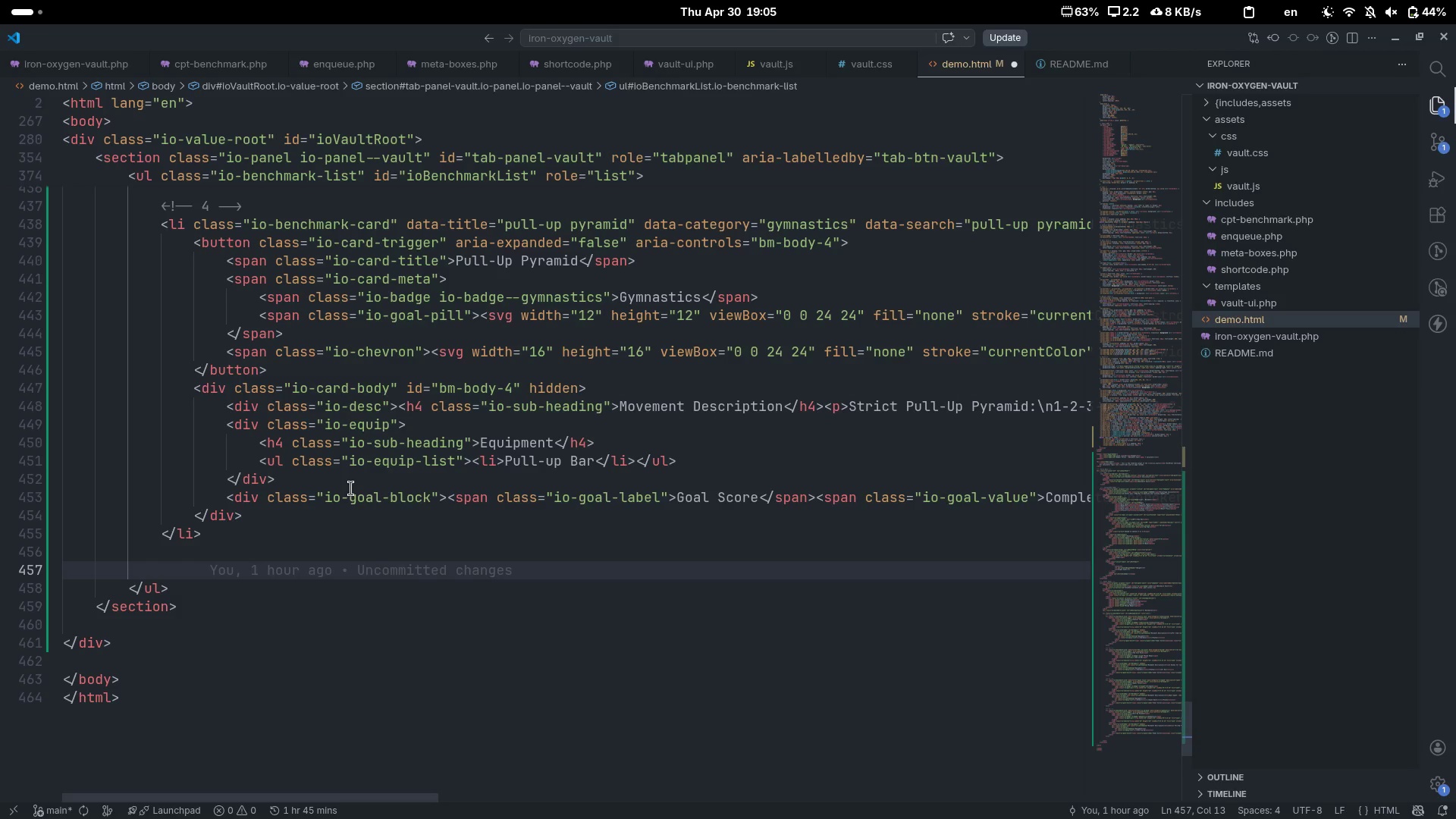 
key(Control+Slash)
 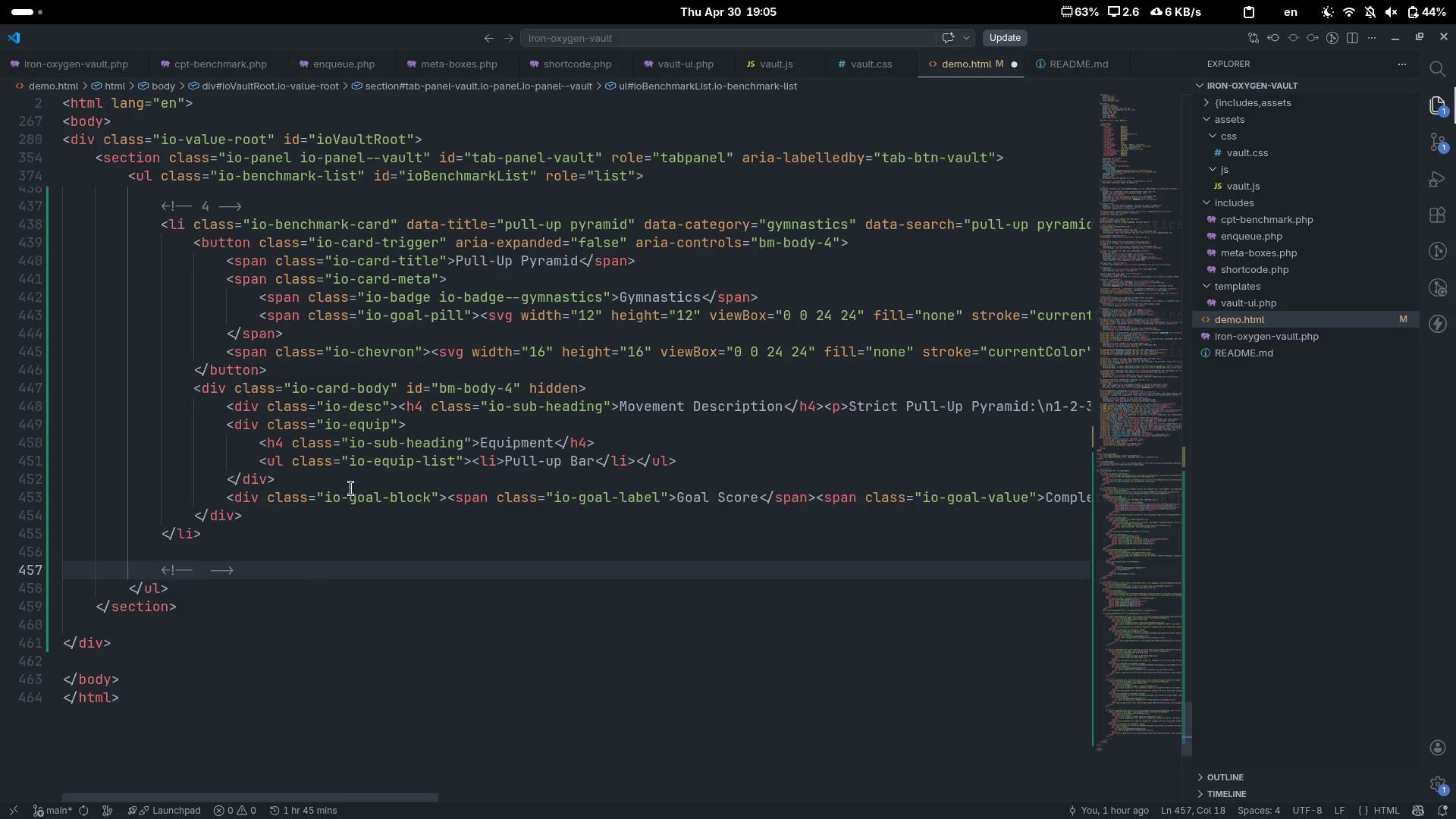 
key(5)
 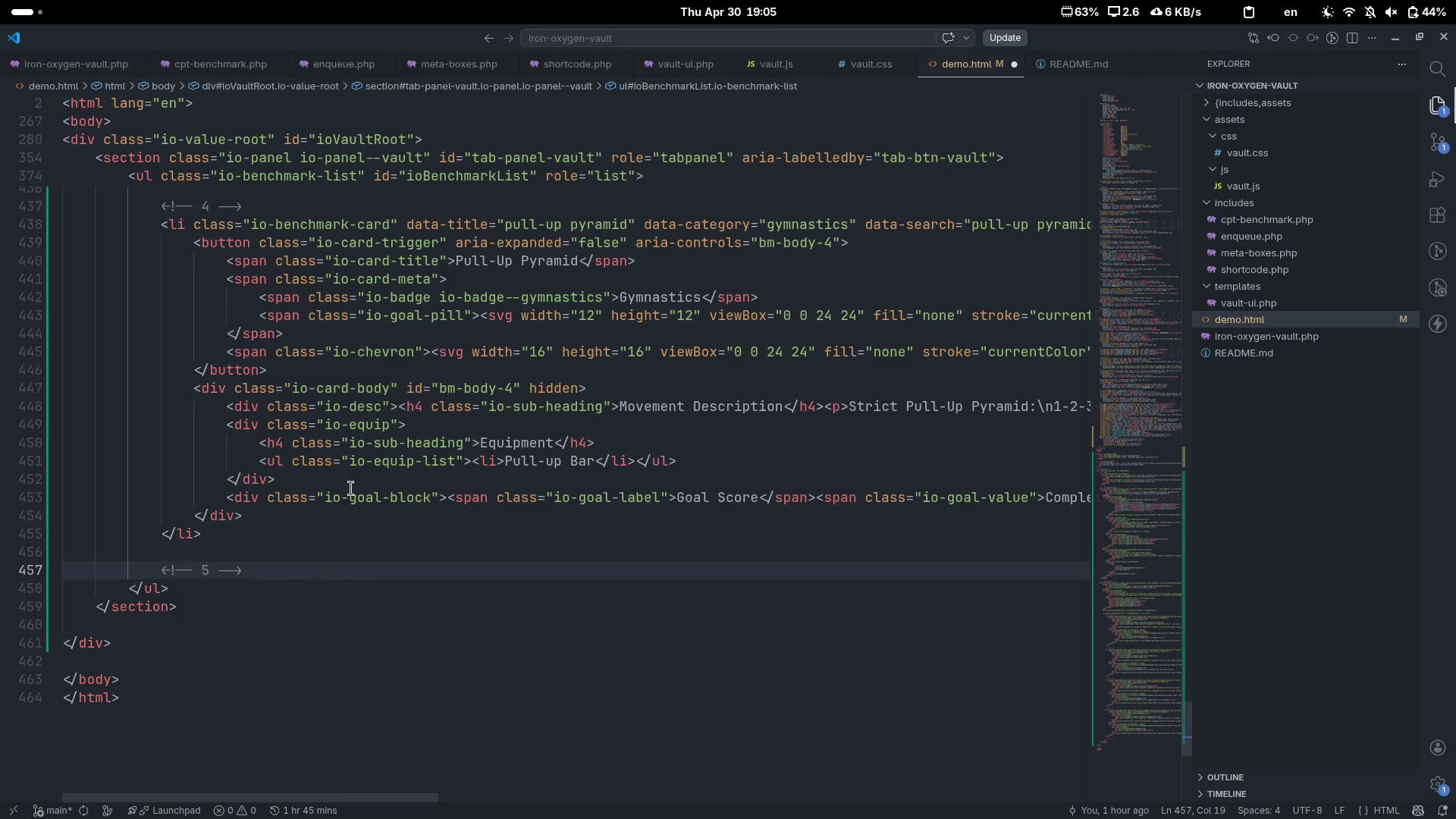 
key(Control+ArrowRight)
 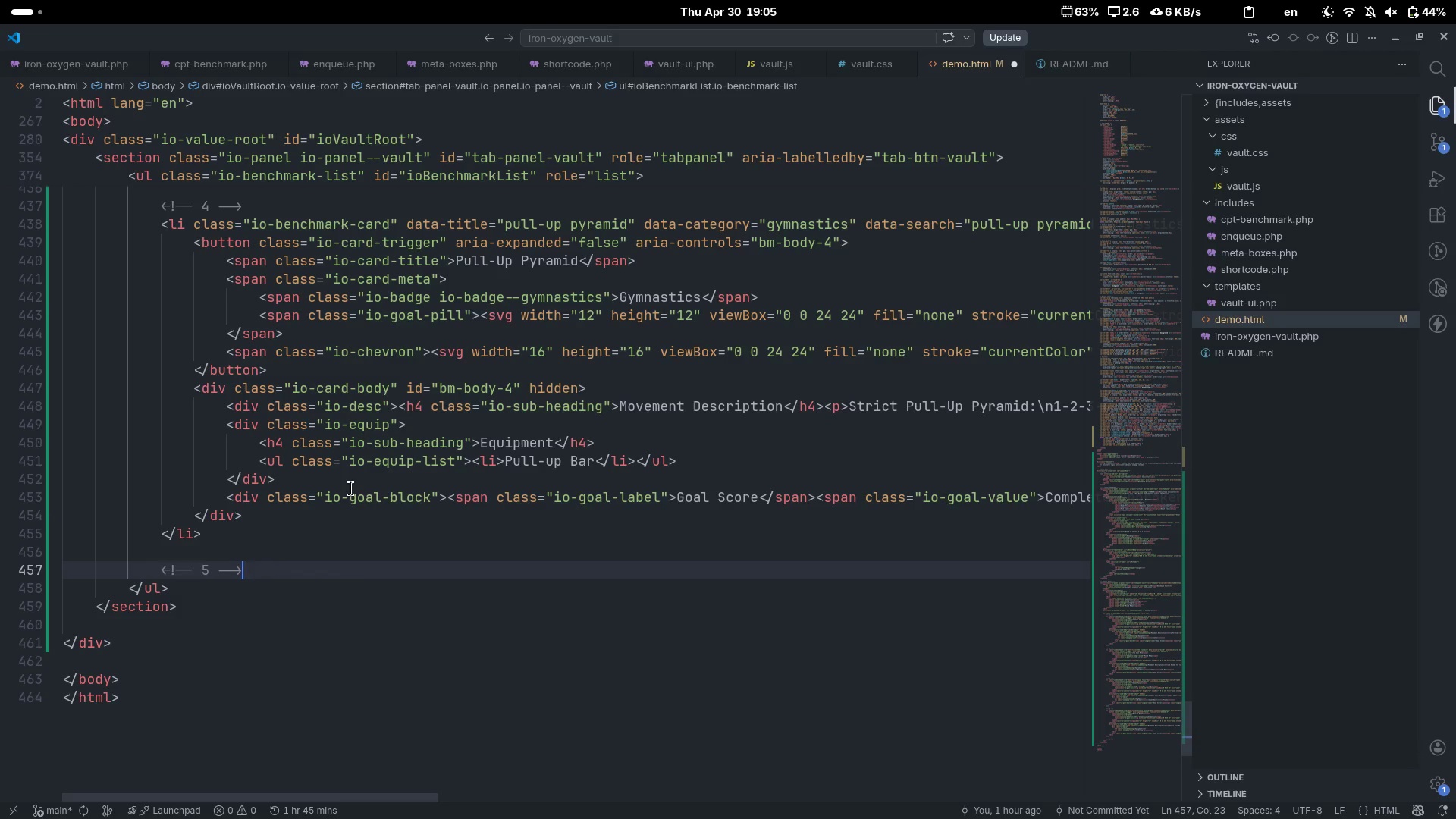 
key(Control+S)
 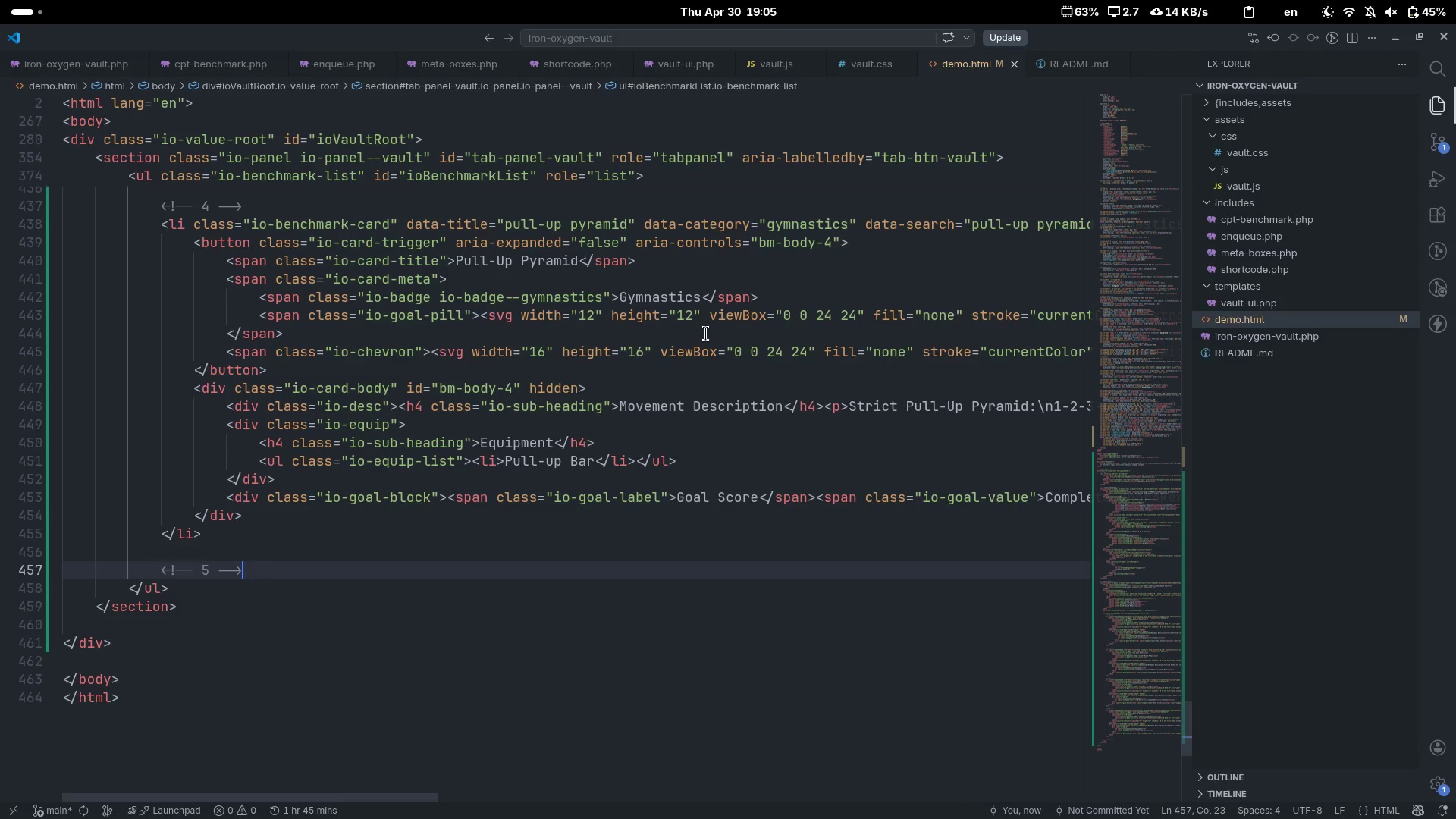 
wait(6.19)
 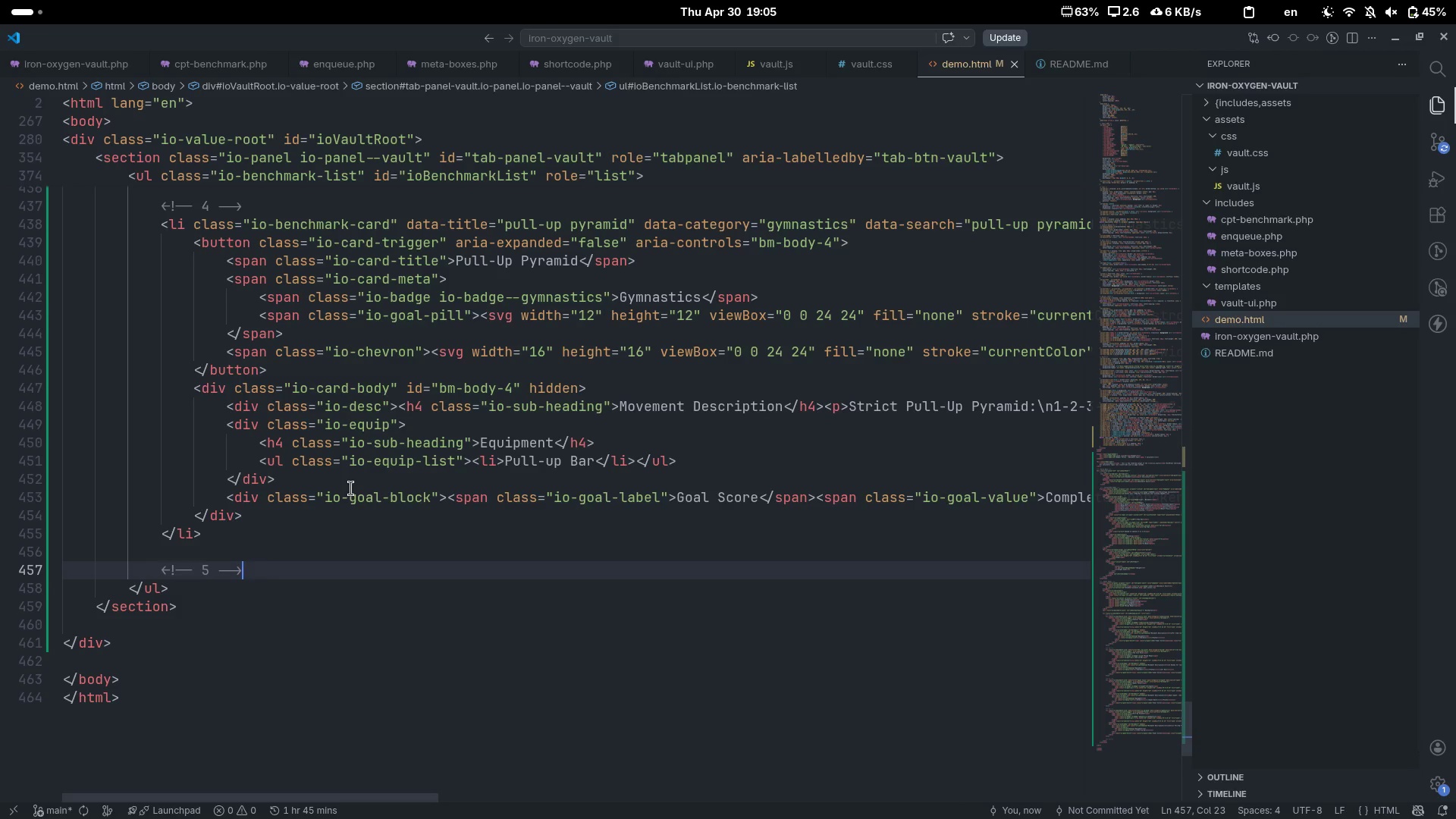 
key(Alt+AltLeft)
 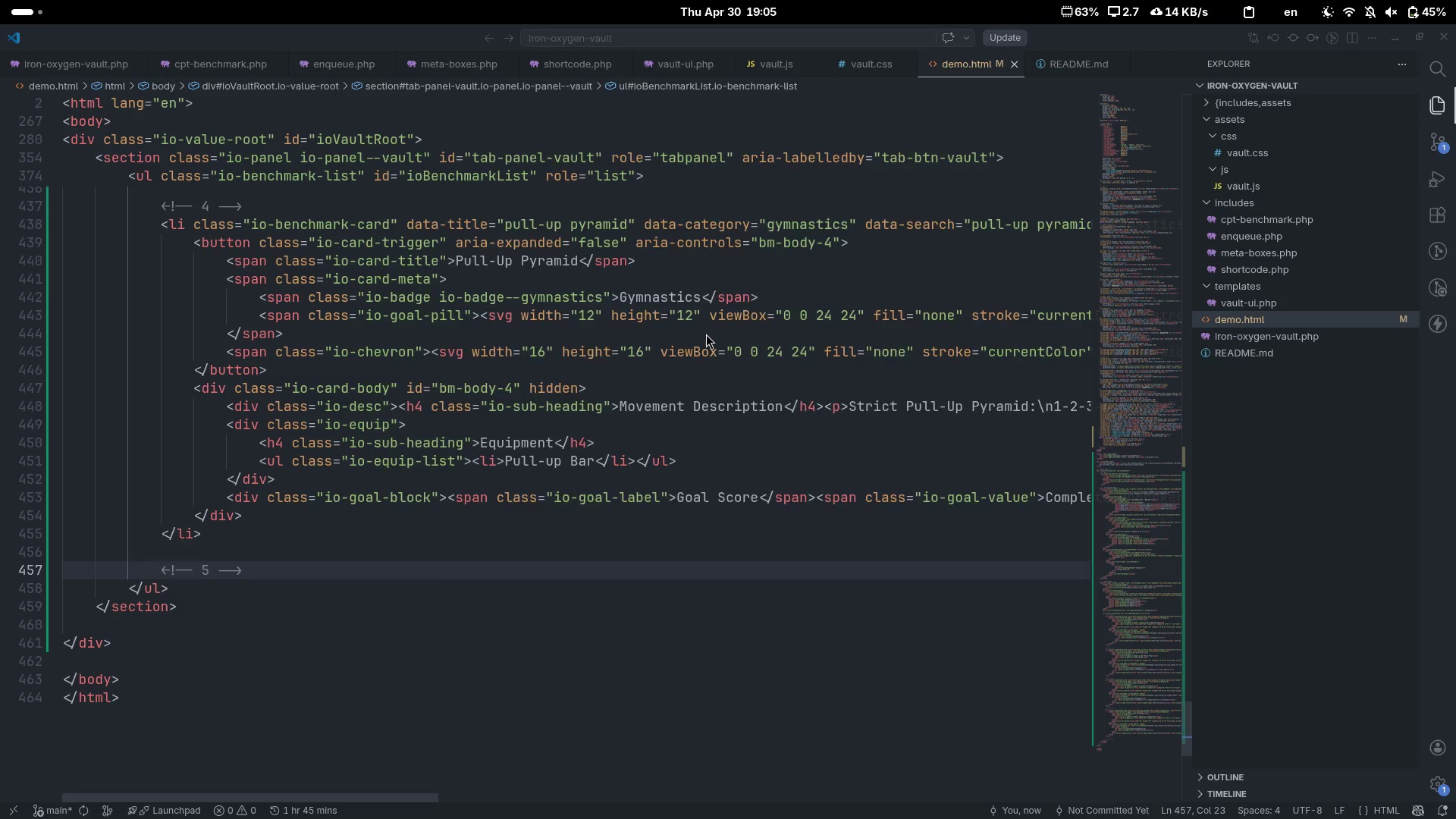 
key(Alt+Tab)